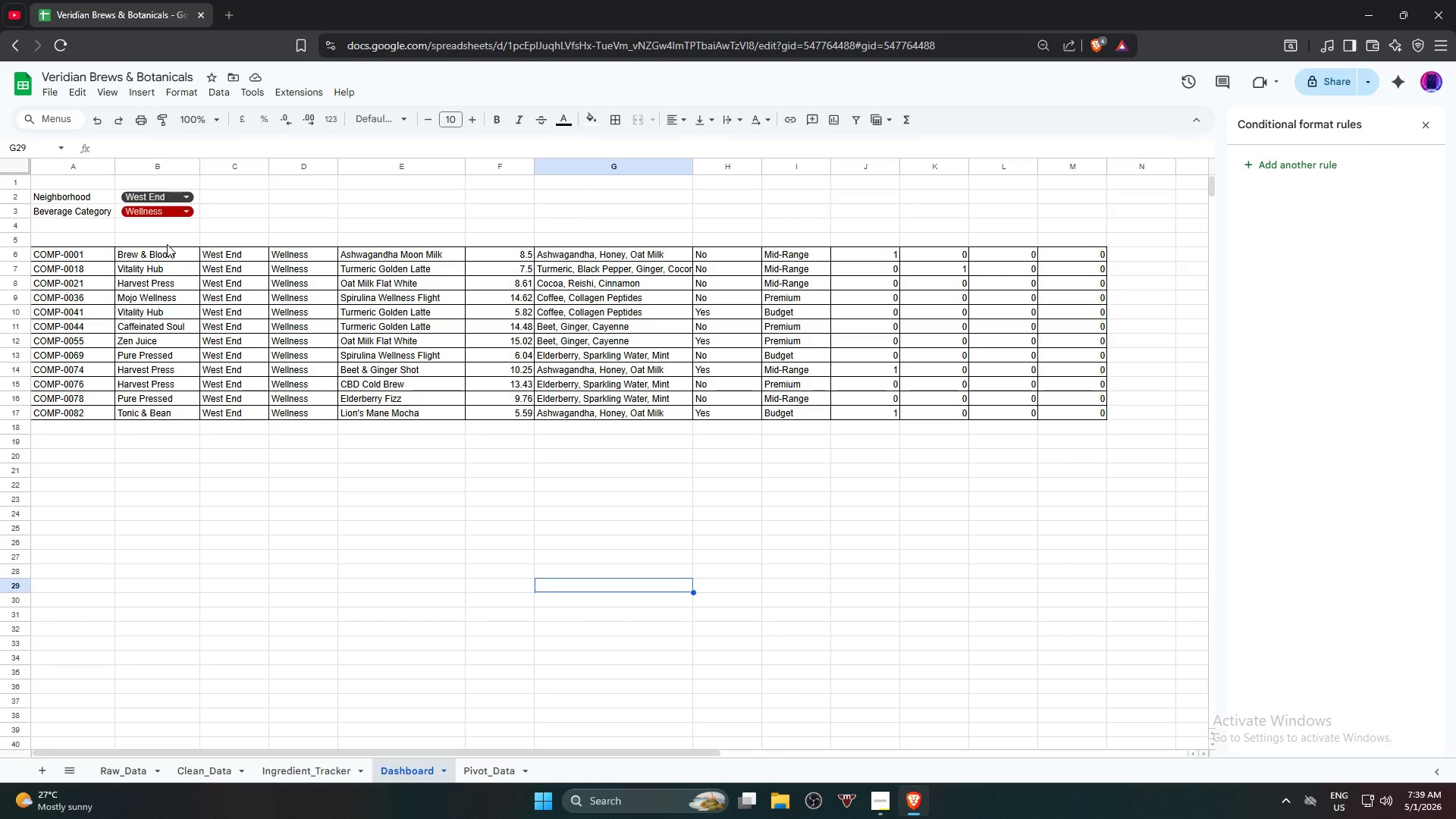 
wait(29.31)
 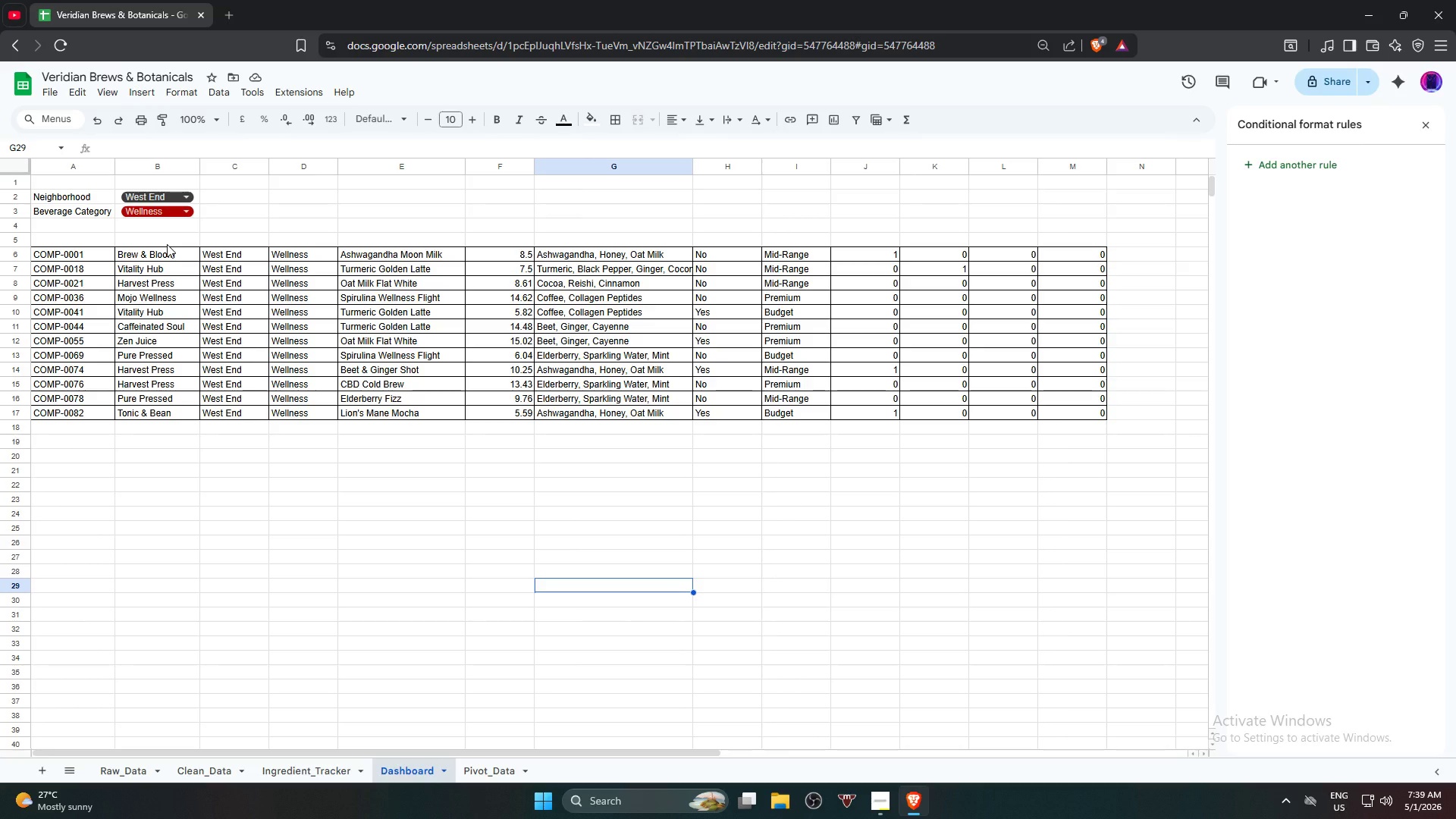 
left_click([793, 233])
 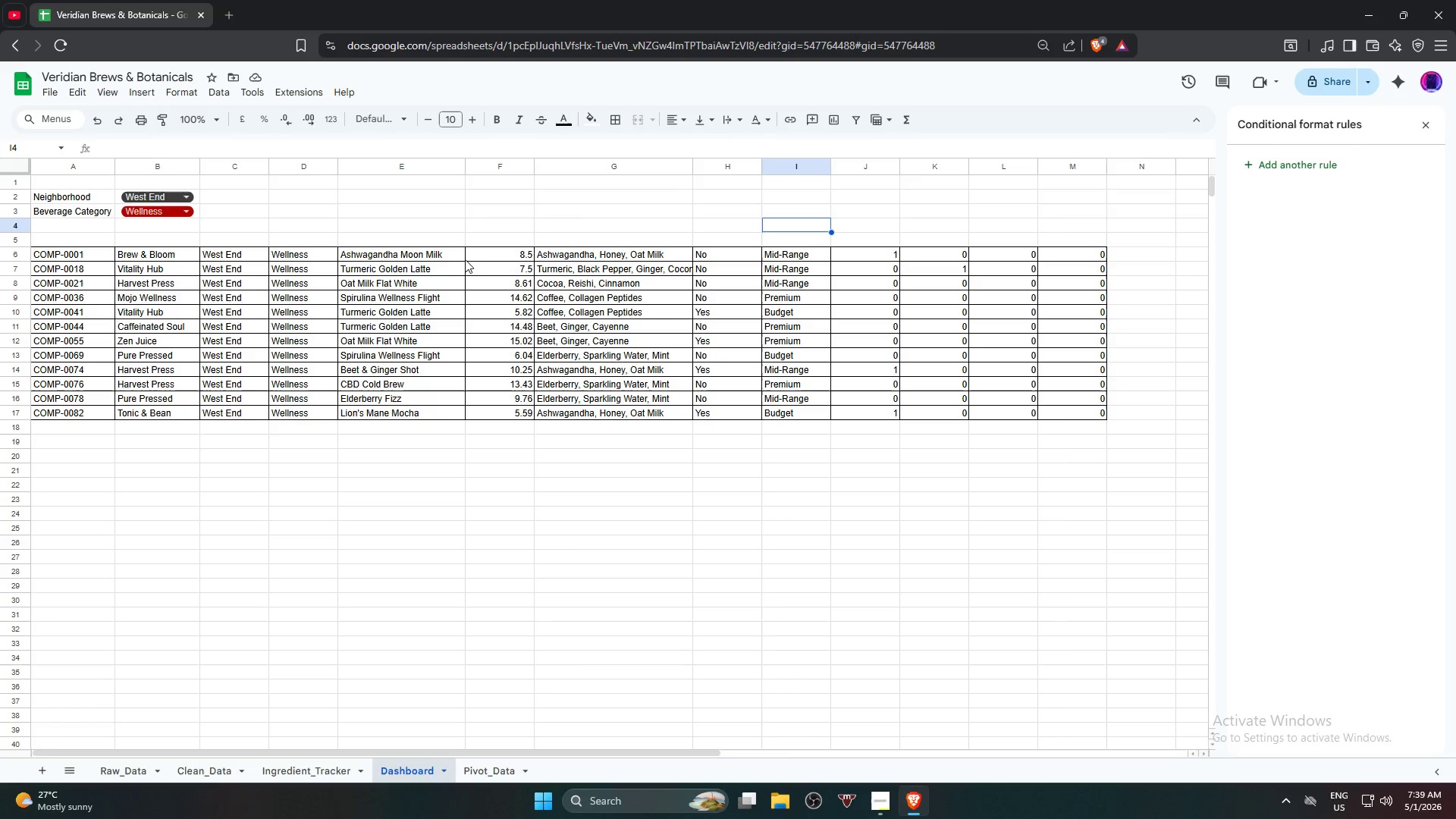 
wait(30.11)
 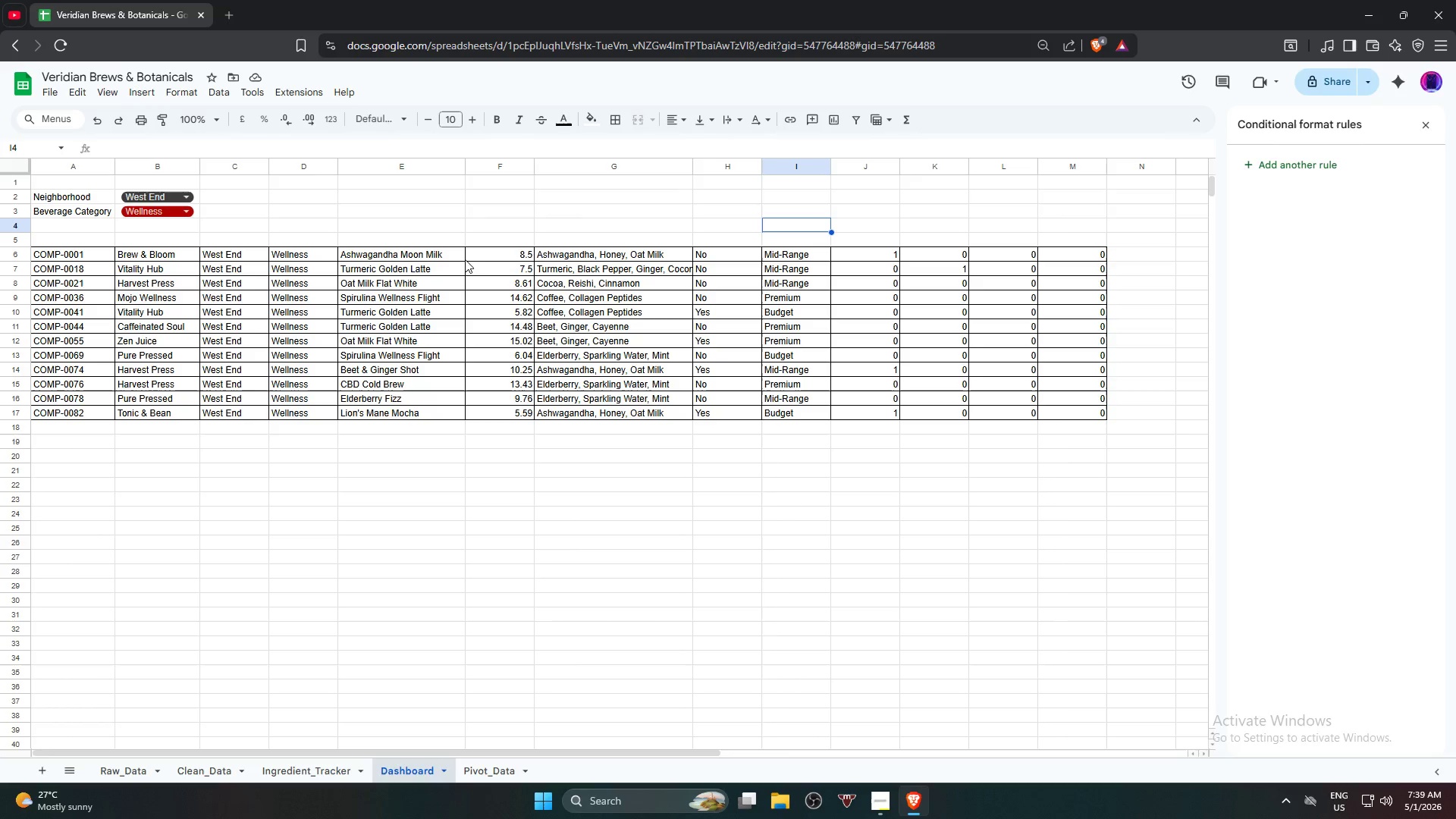 
left_click([53, 555])
 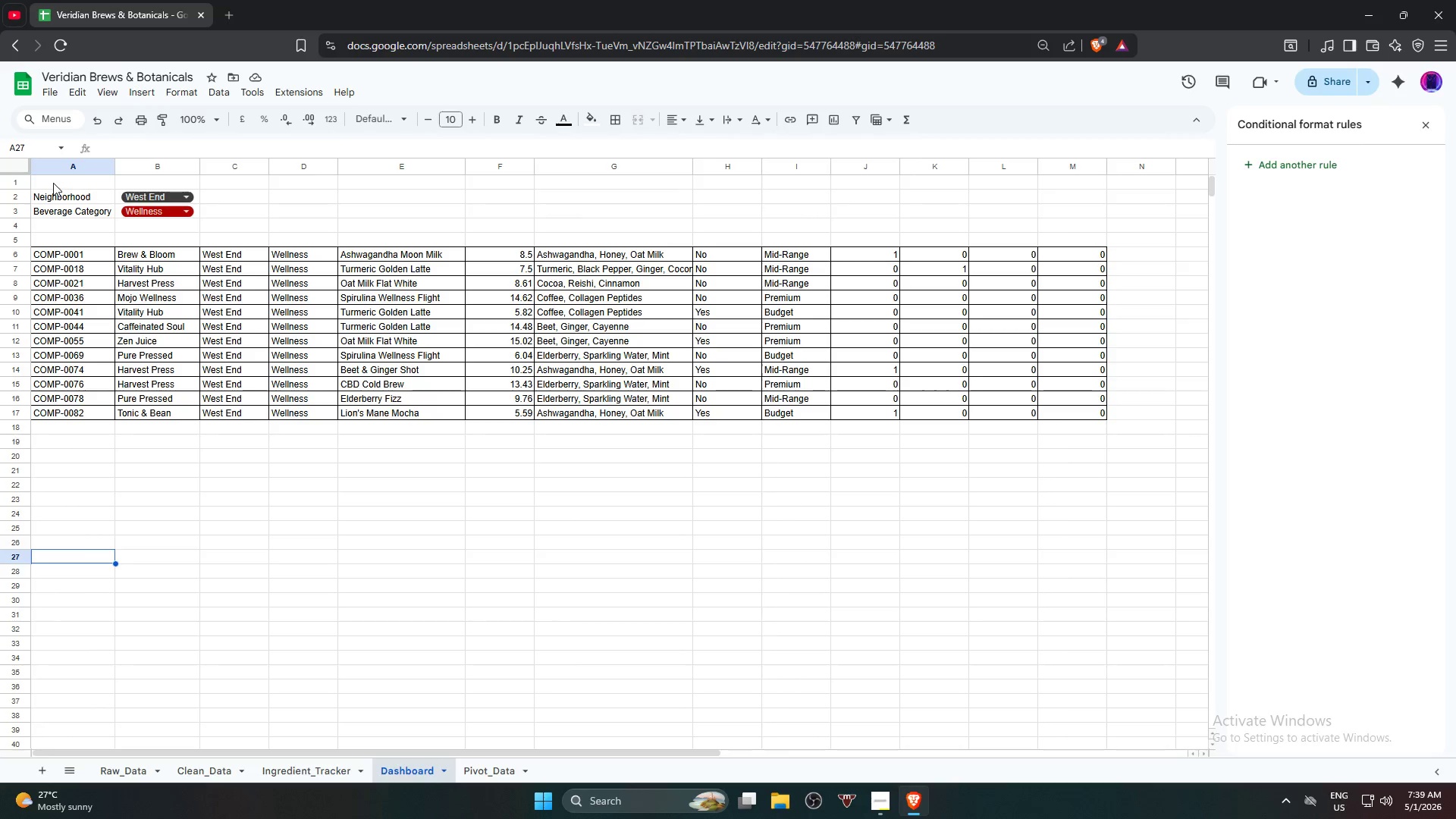 
left_click([53, 180])
 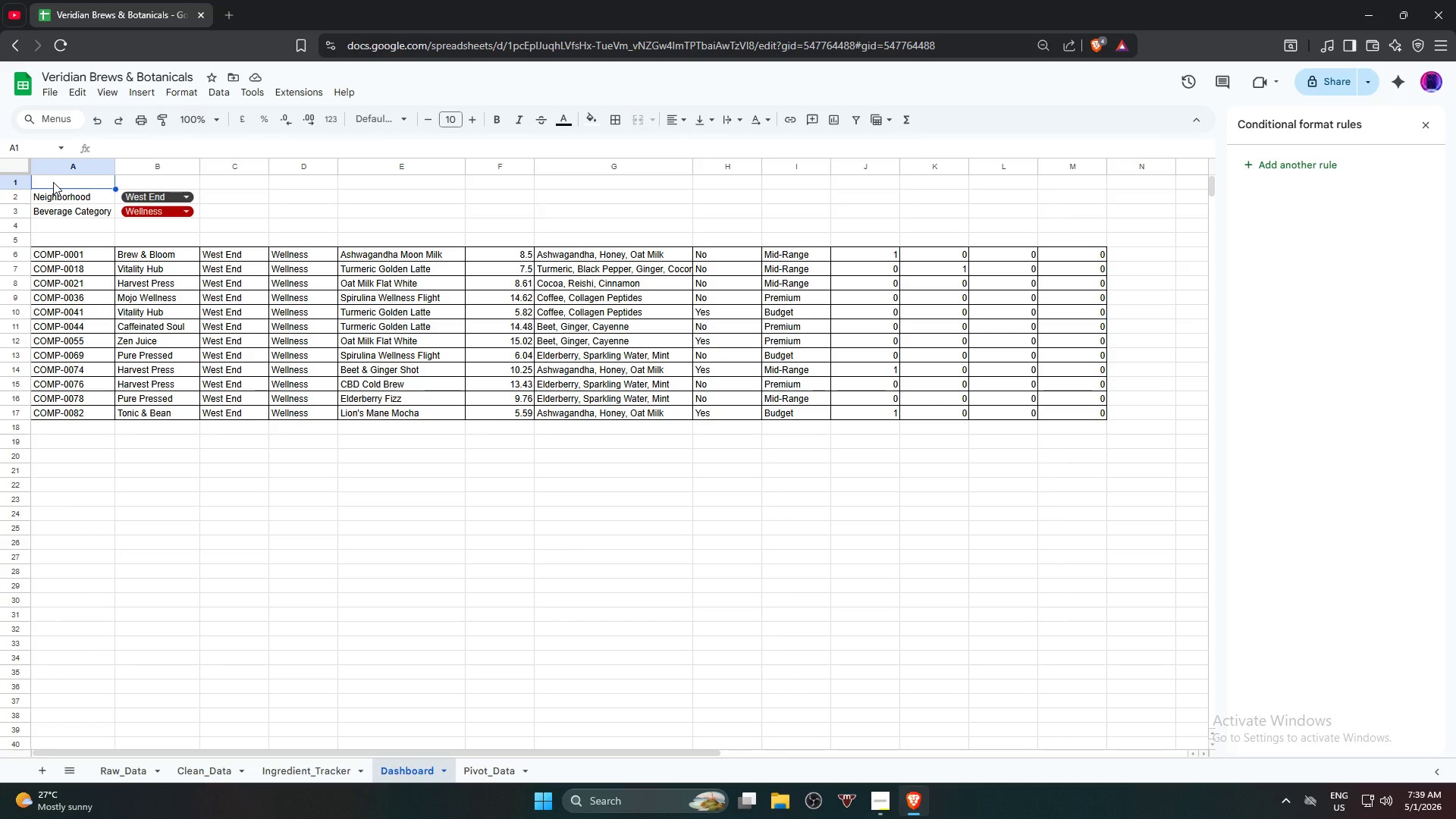 
wait(6.36)
 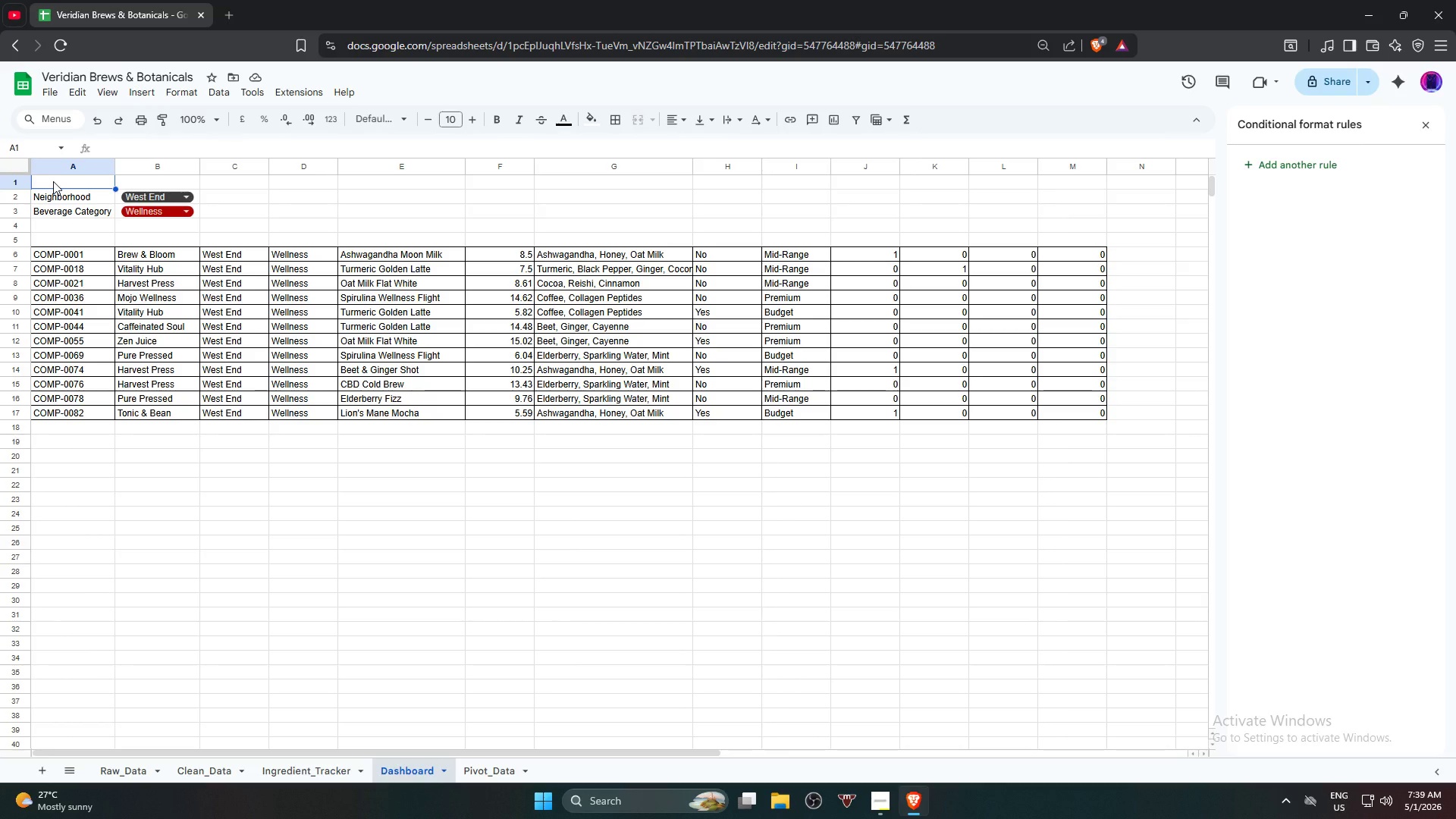 
hold_key(key=ShiftRight, duration=1.02)
 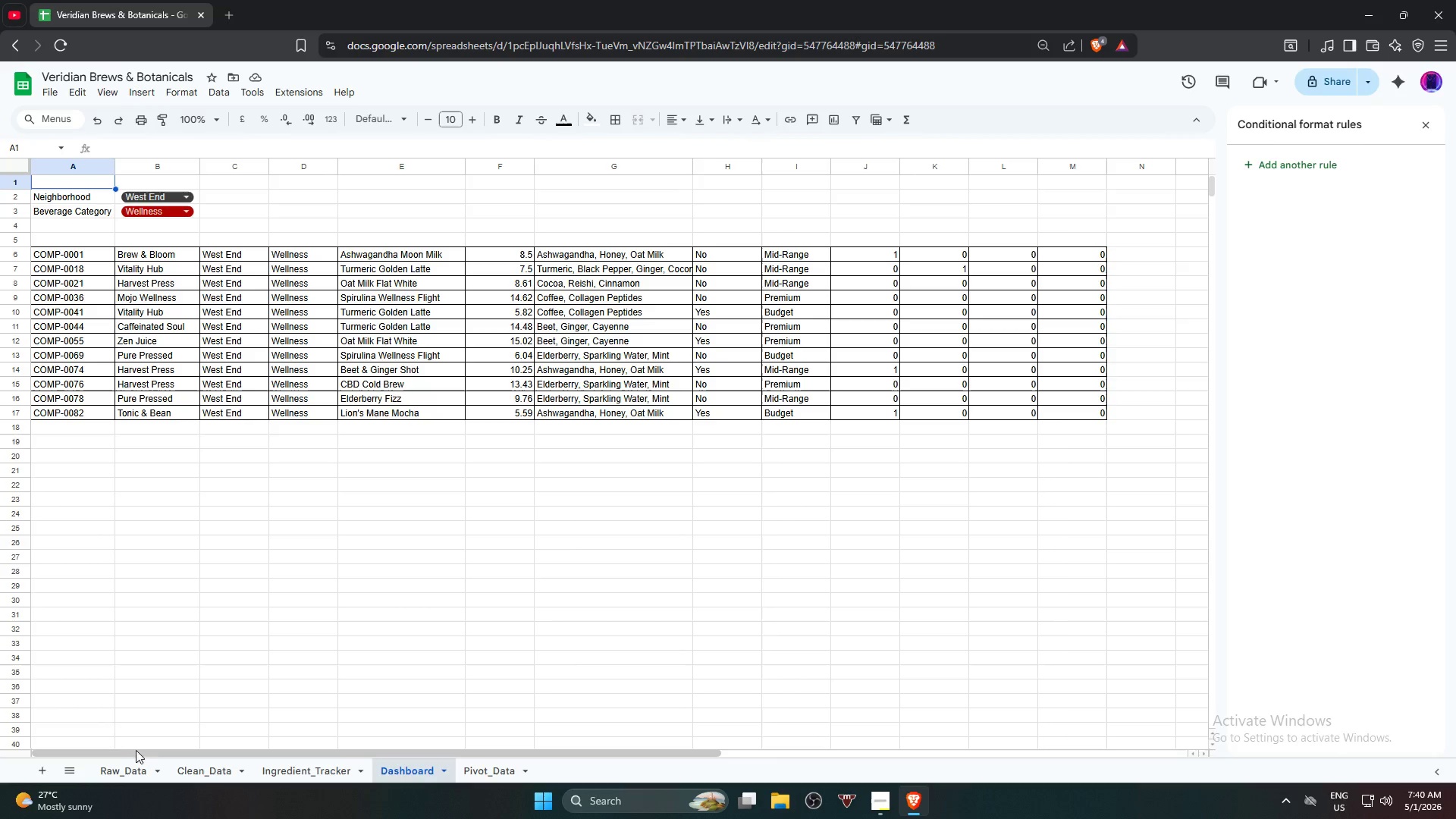 
wait(17.7)
 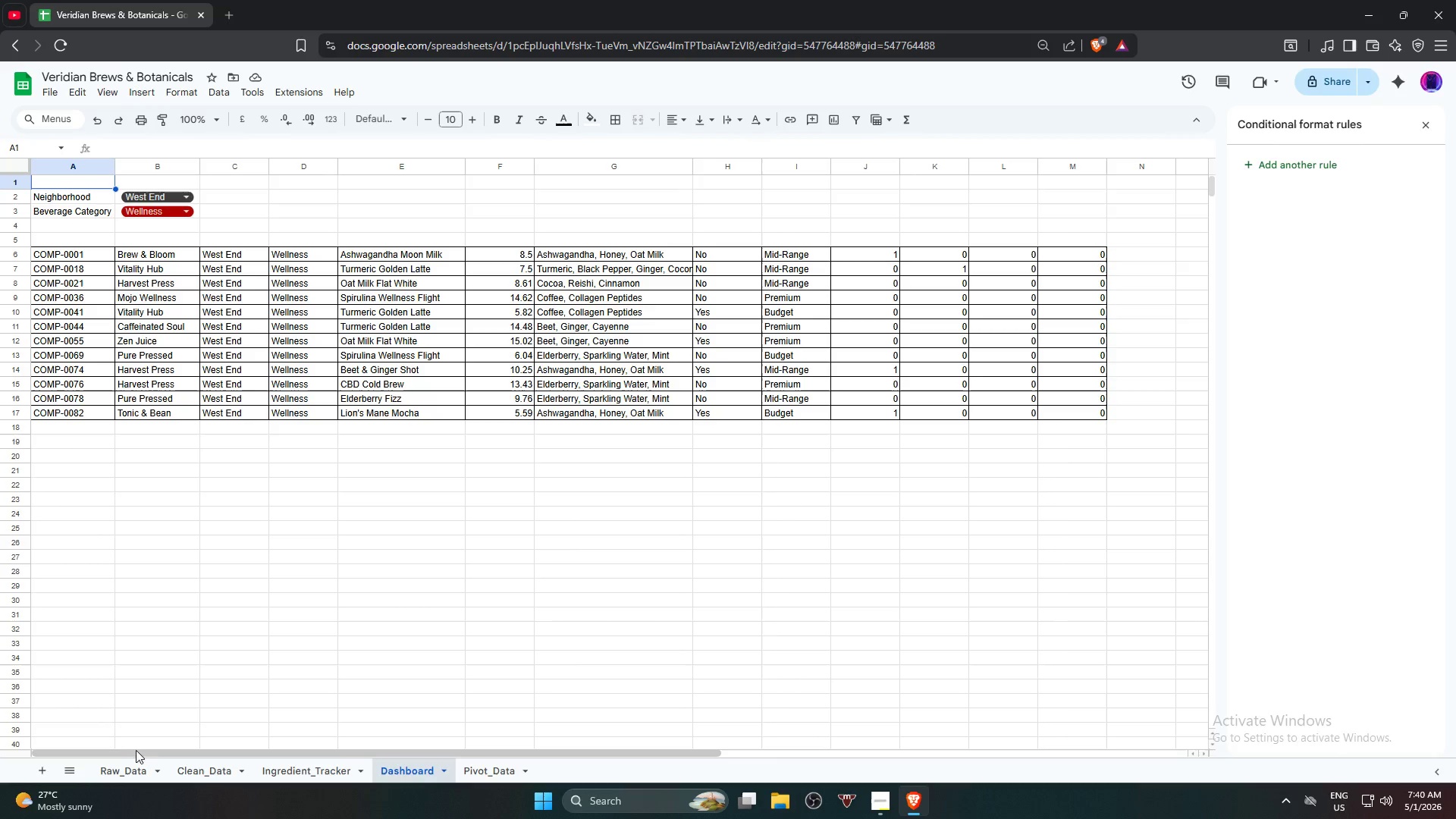 
left_click([234, 231])
 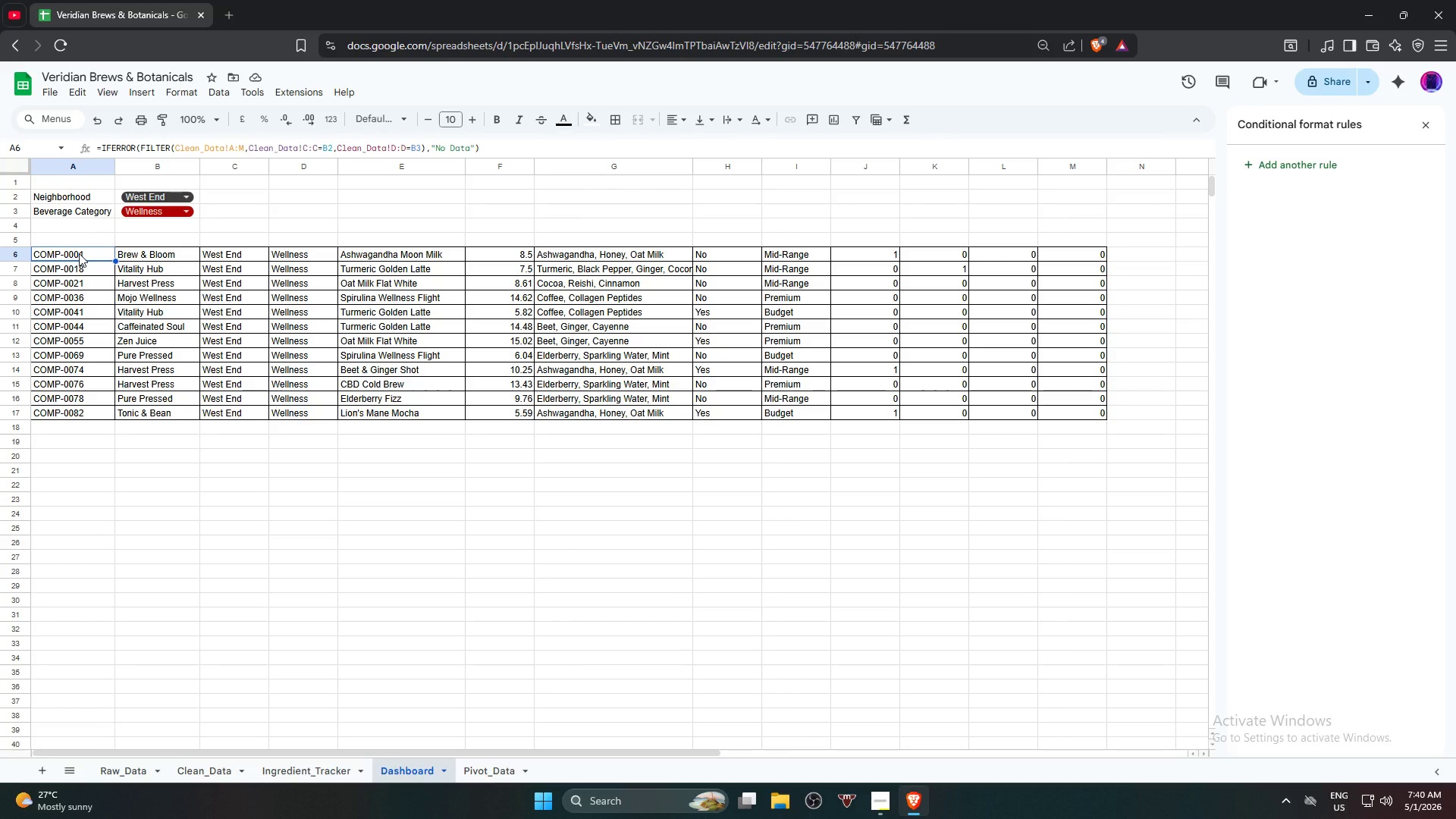 
wait(8.66)
 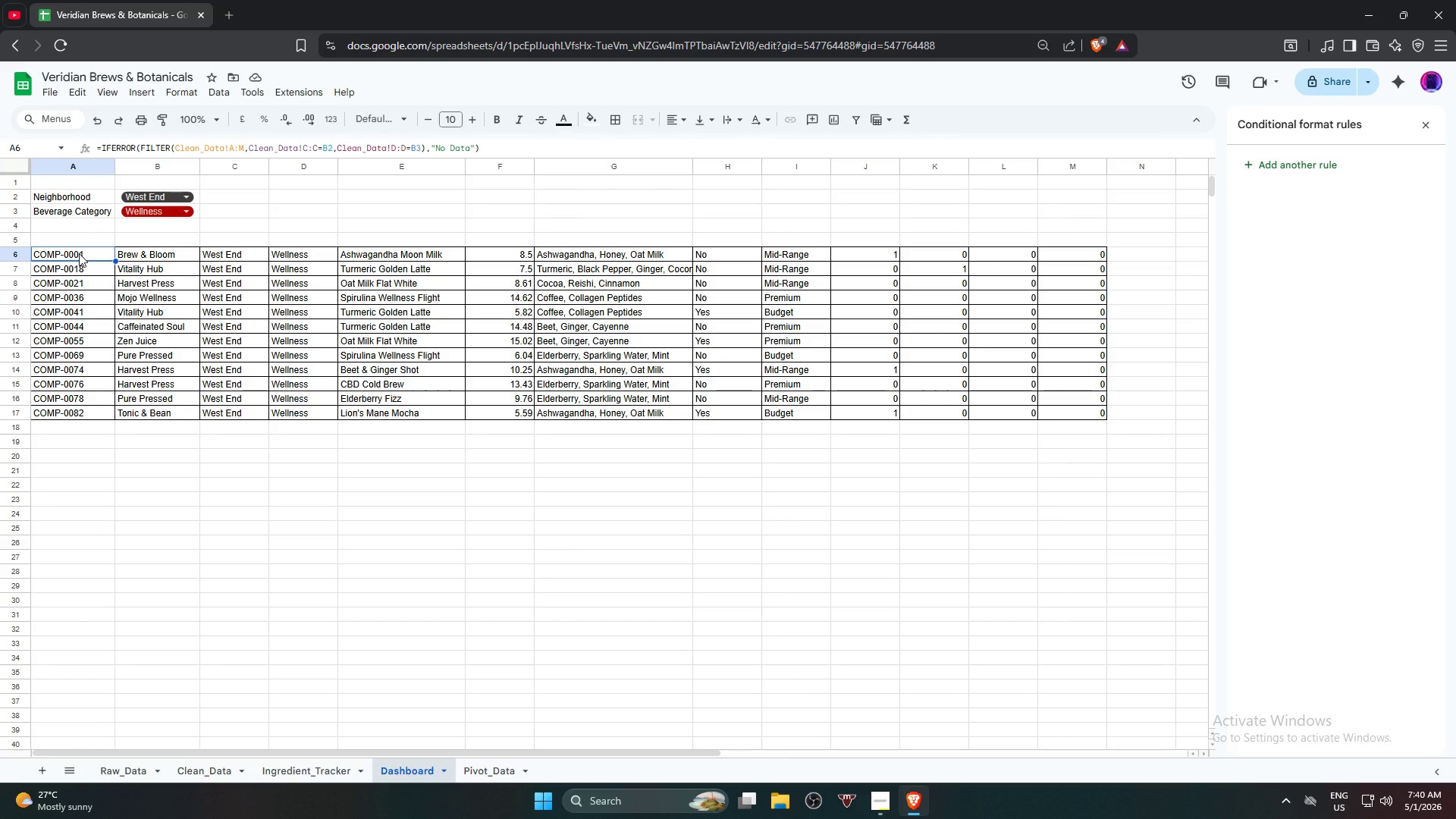 
left_click([117, 774])
 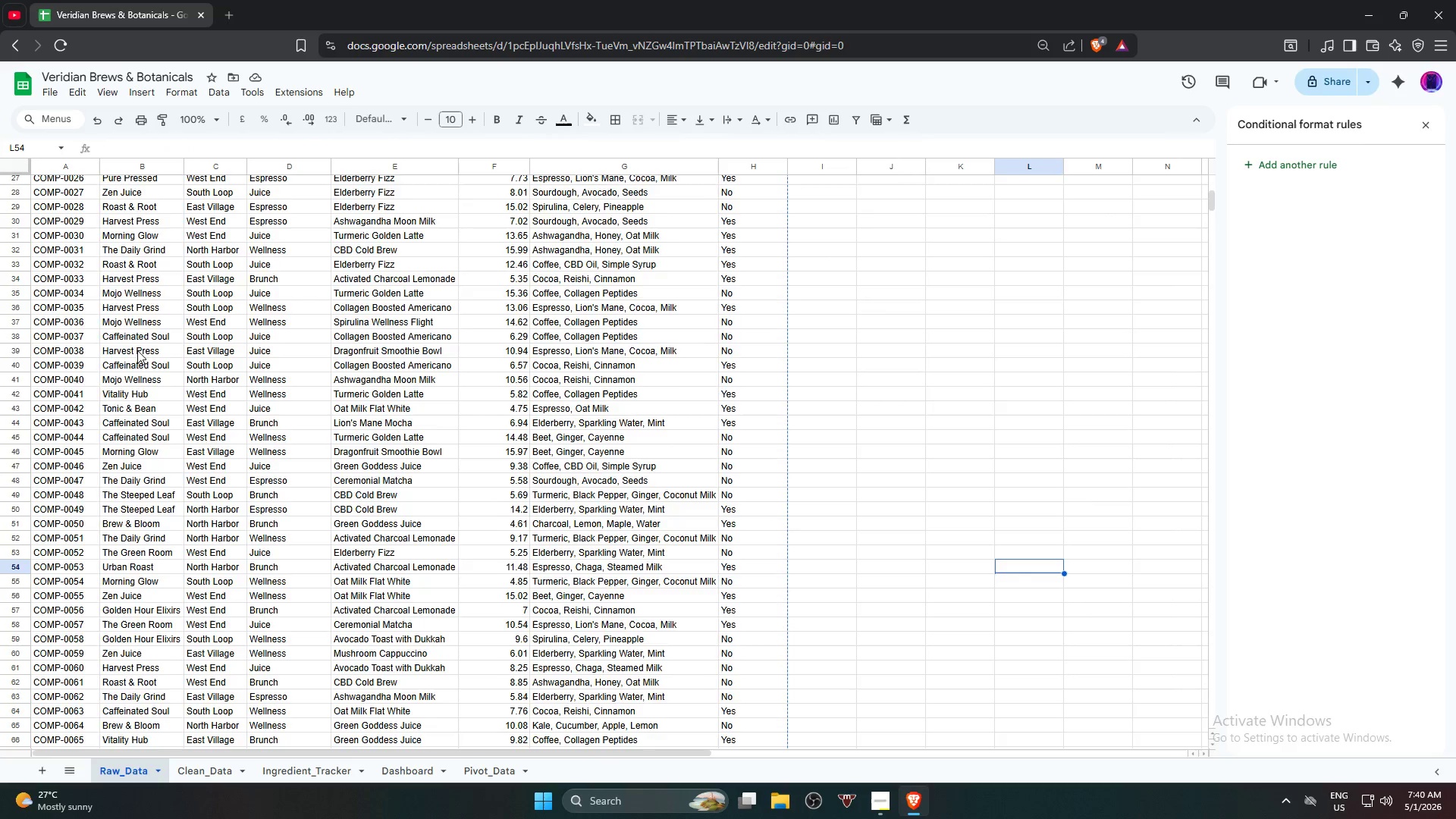 
scroll: coordinate [139, 345], scroll_direction: up, amount: 13.0
 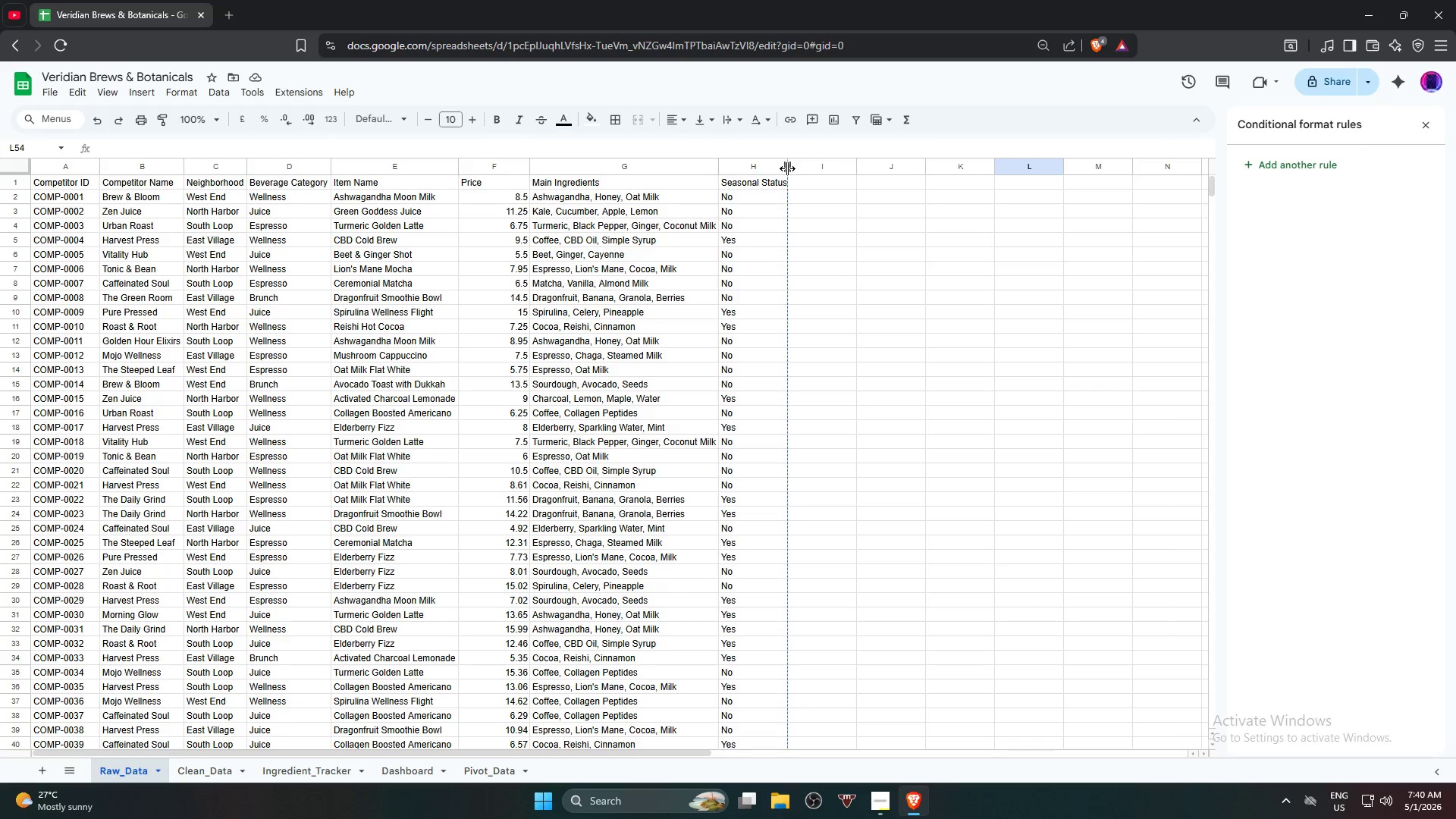 
double_click([787, 168])
 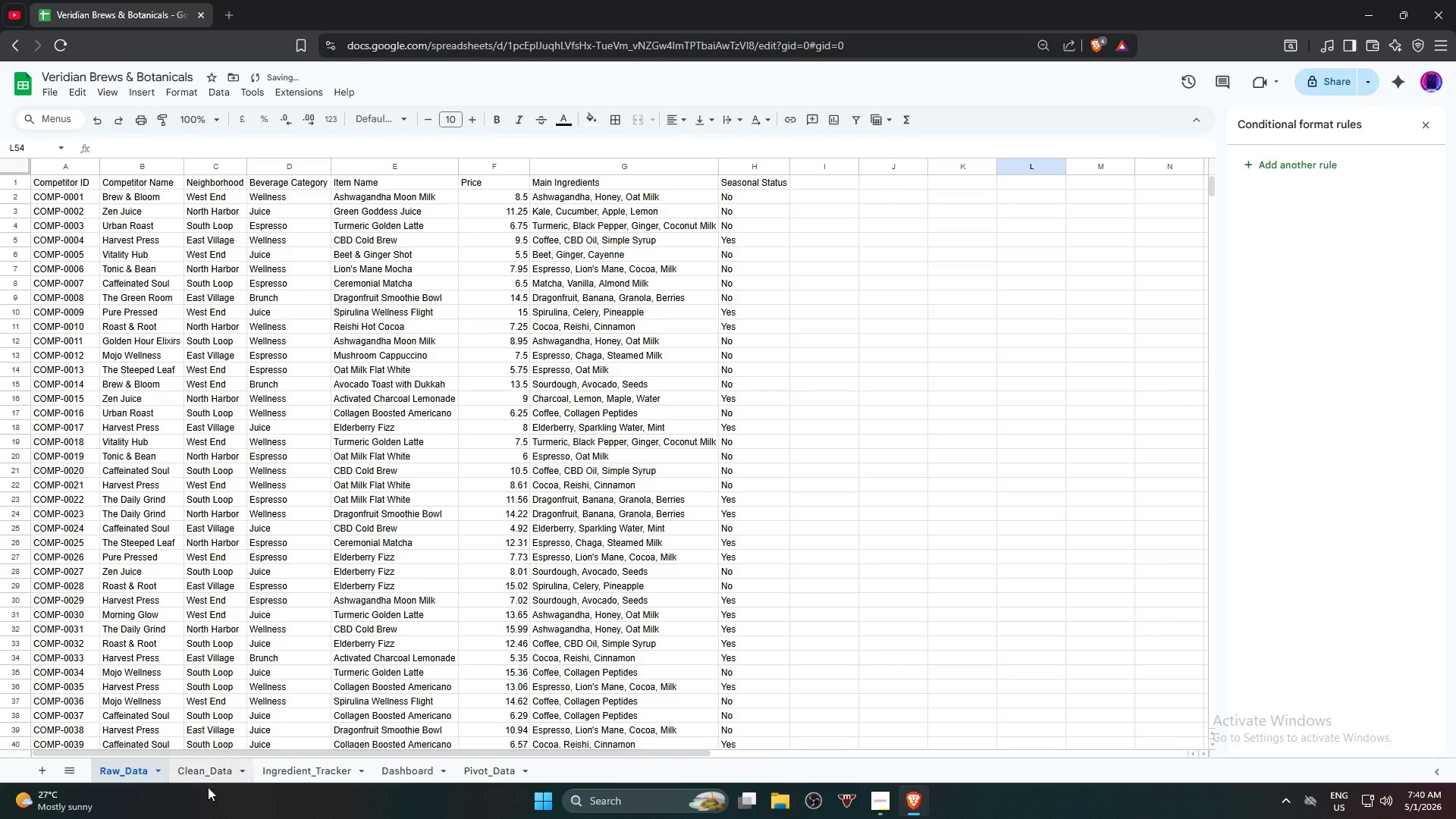 
left_click([213, 775])
 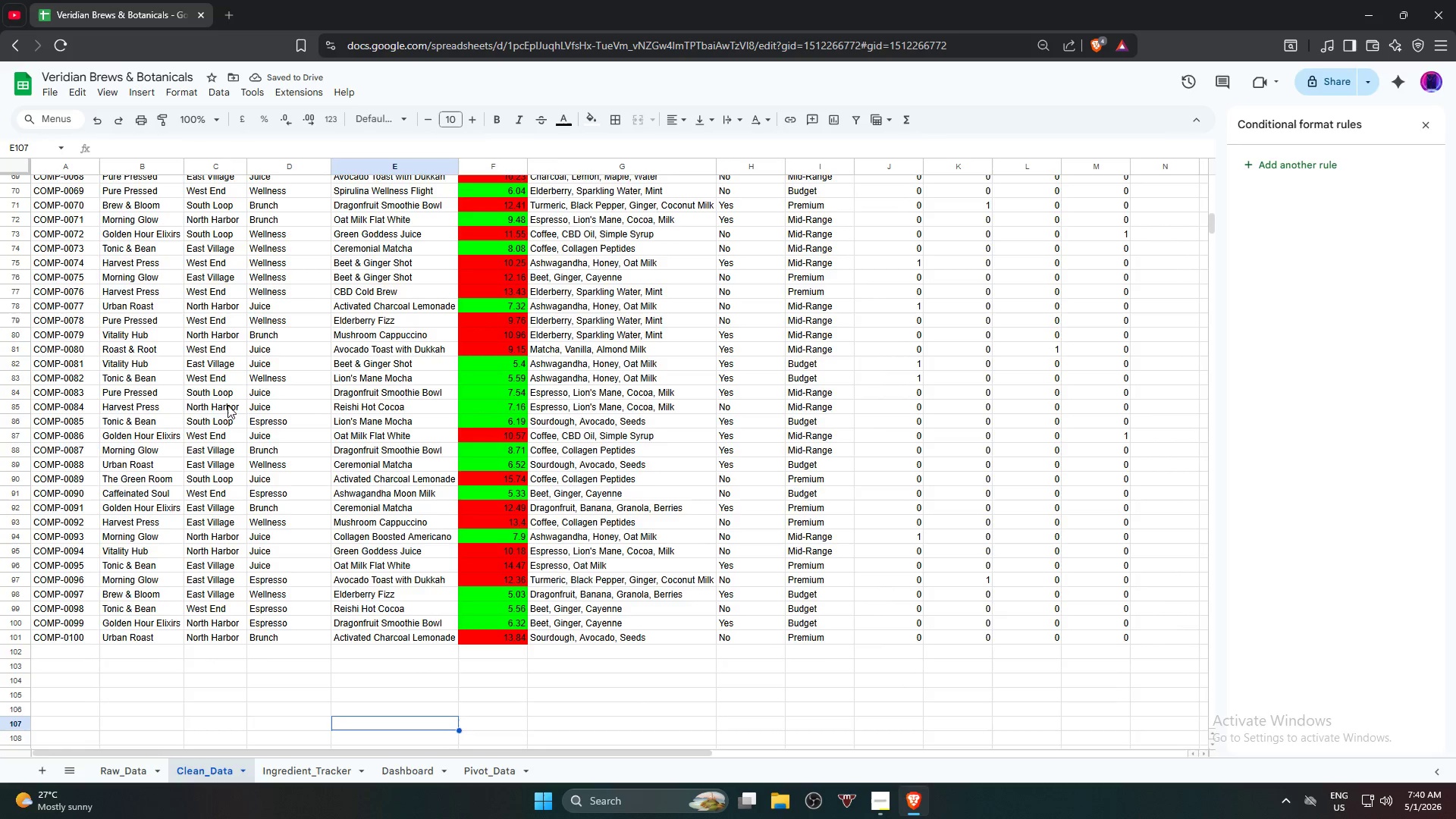 
scroll: coordinate [243, 422], scroll_direction: up, amount: 15.0
 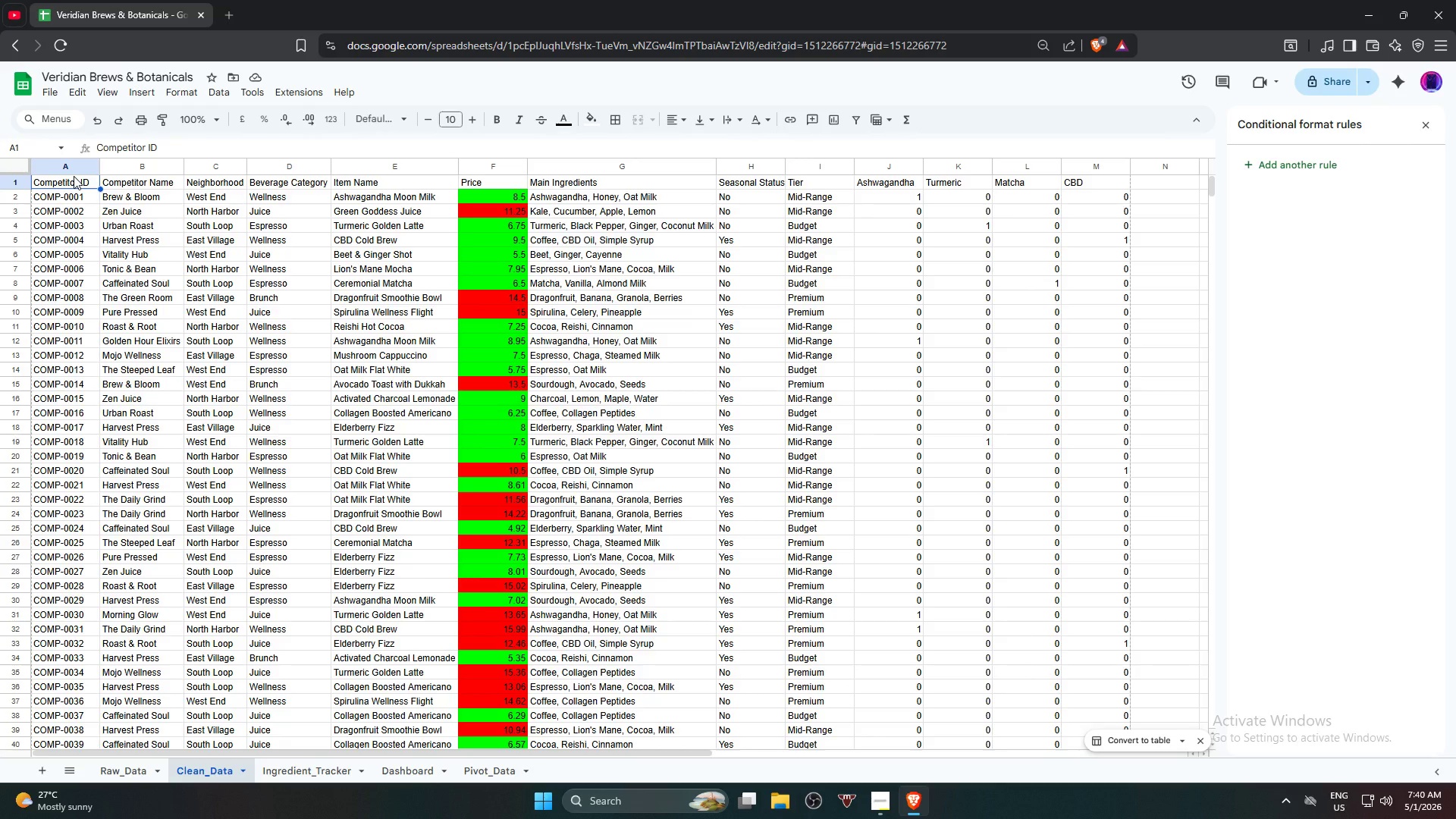 
wait(26.74)
 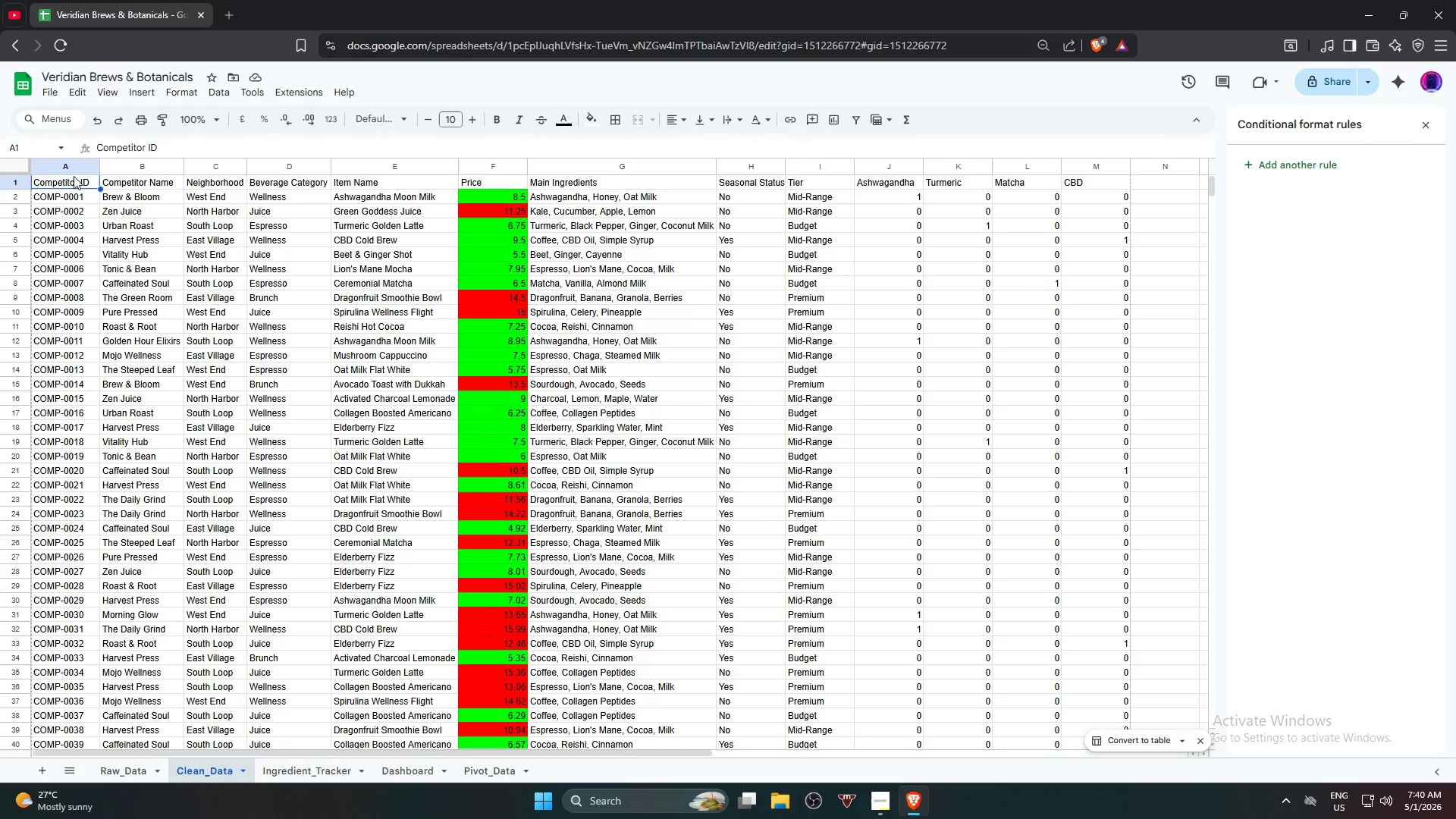 
key(Control+C)
 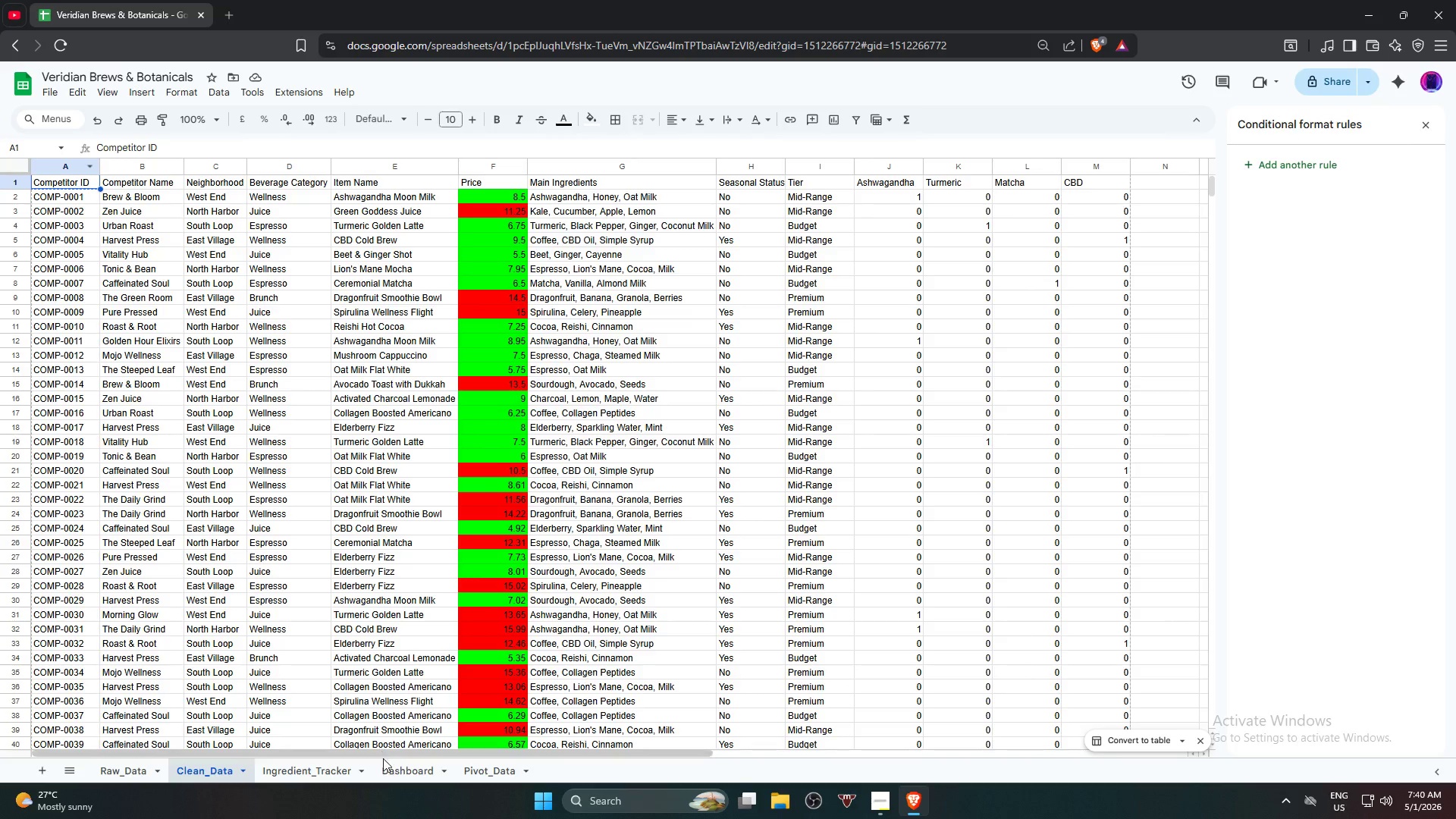 
left_click([391, 764])
 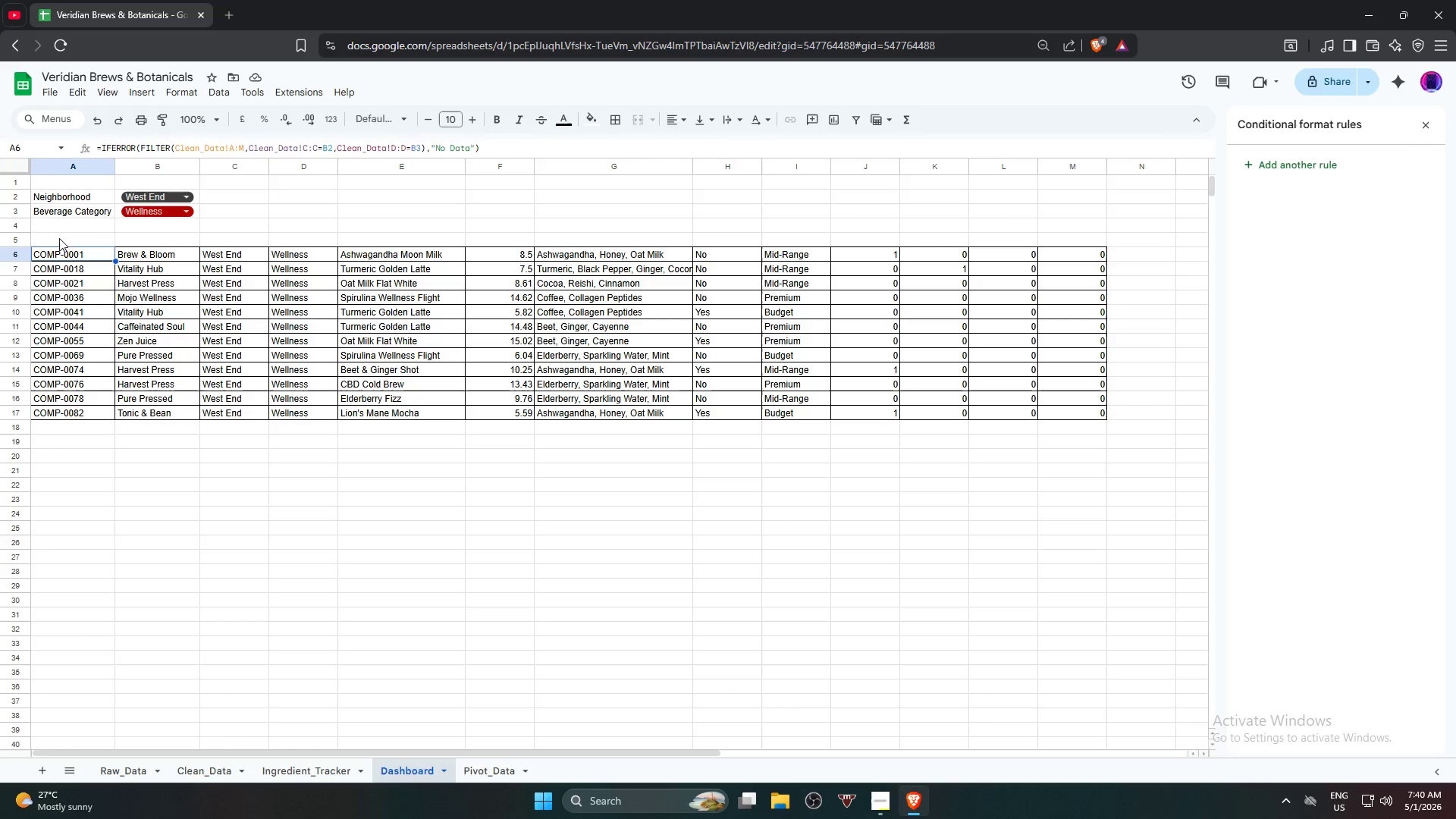 
key(Control+ControlLeft)
 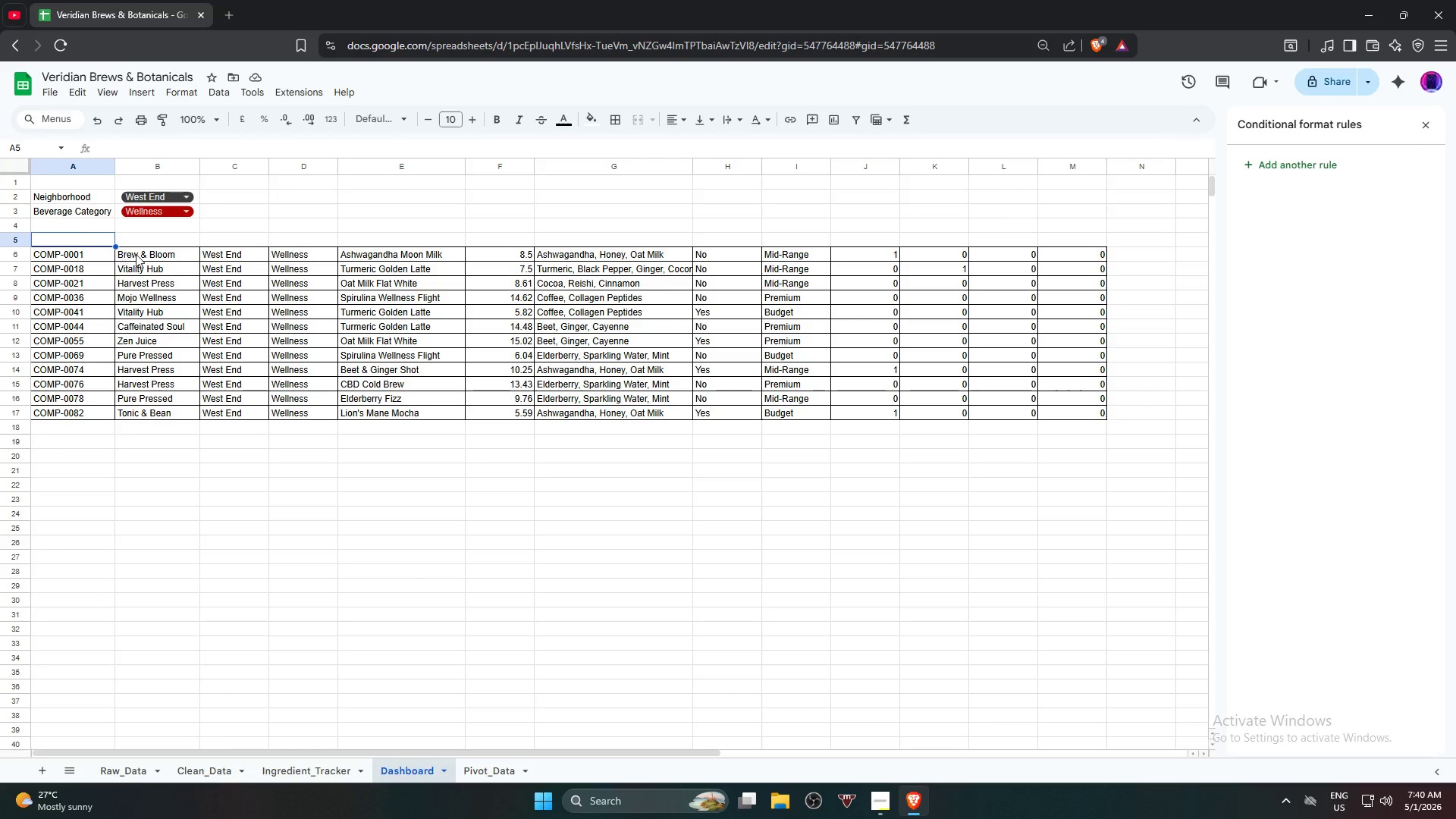 
key(Control+V)
 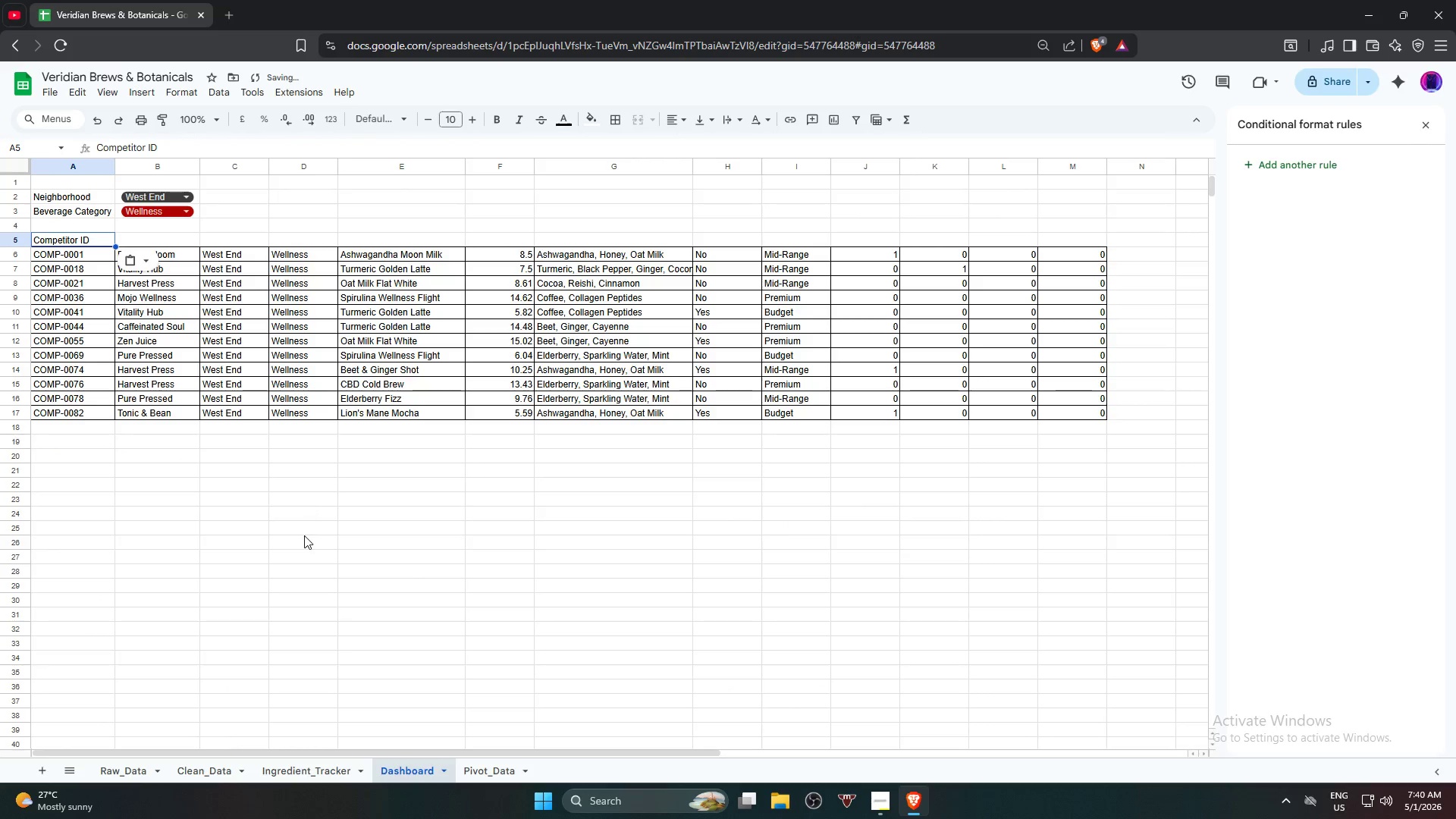 
left_click([303, 535])
 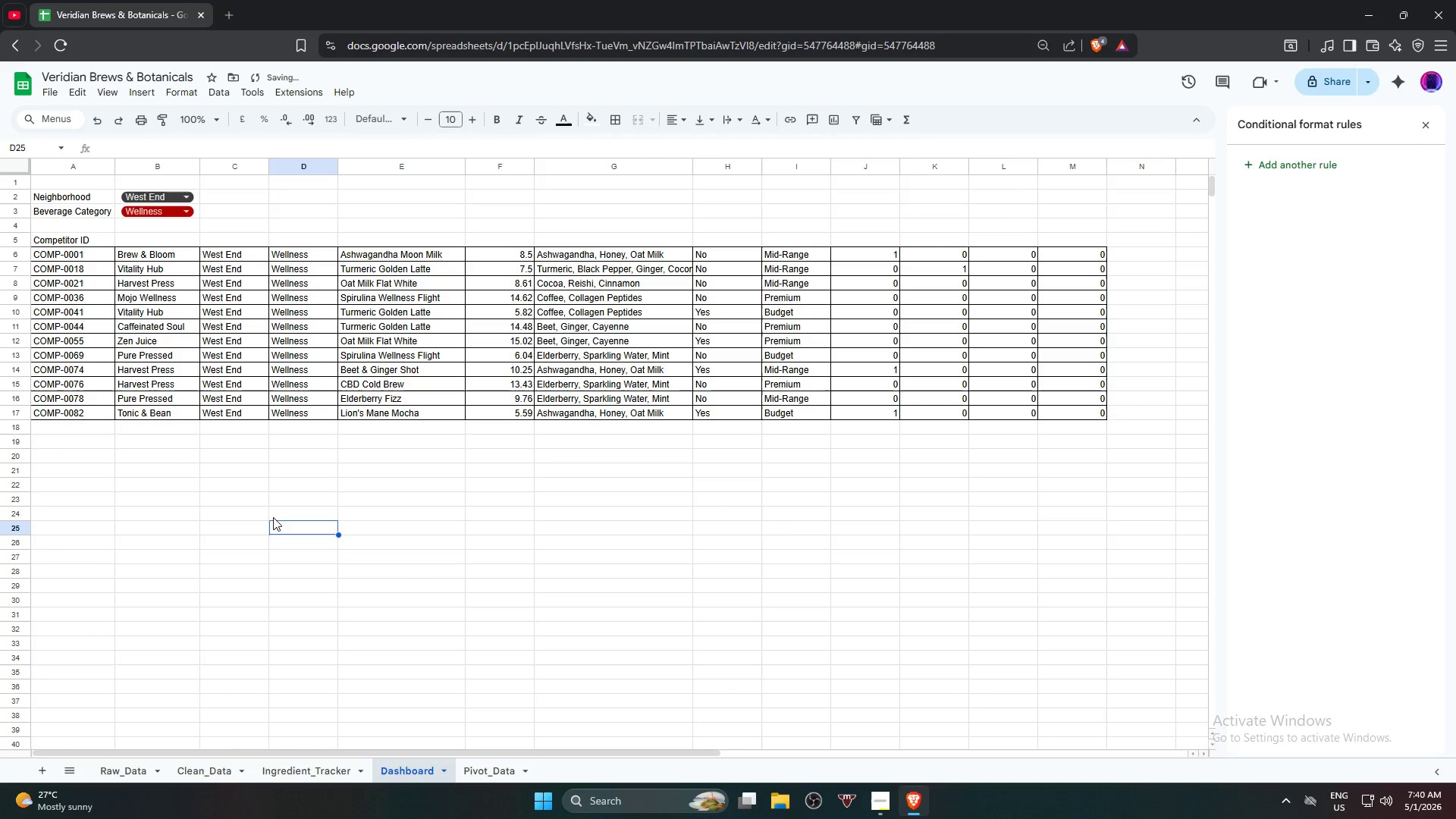 
key(Alt+AltLeft)
 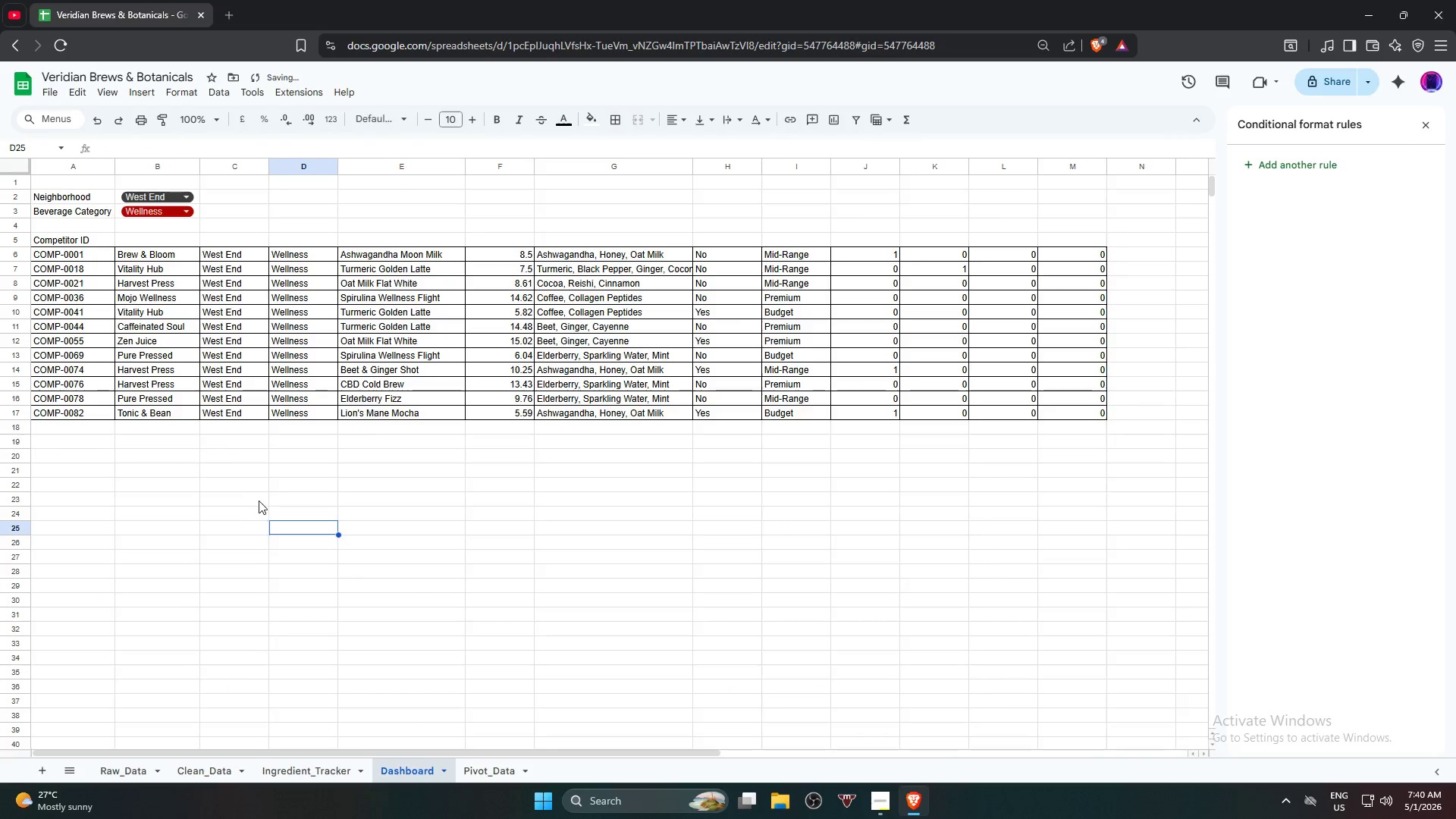 
key(Alt+Tab)